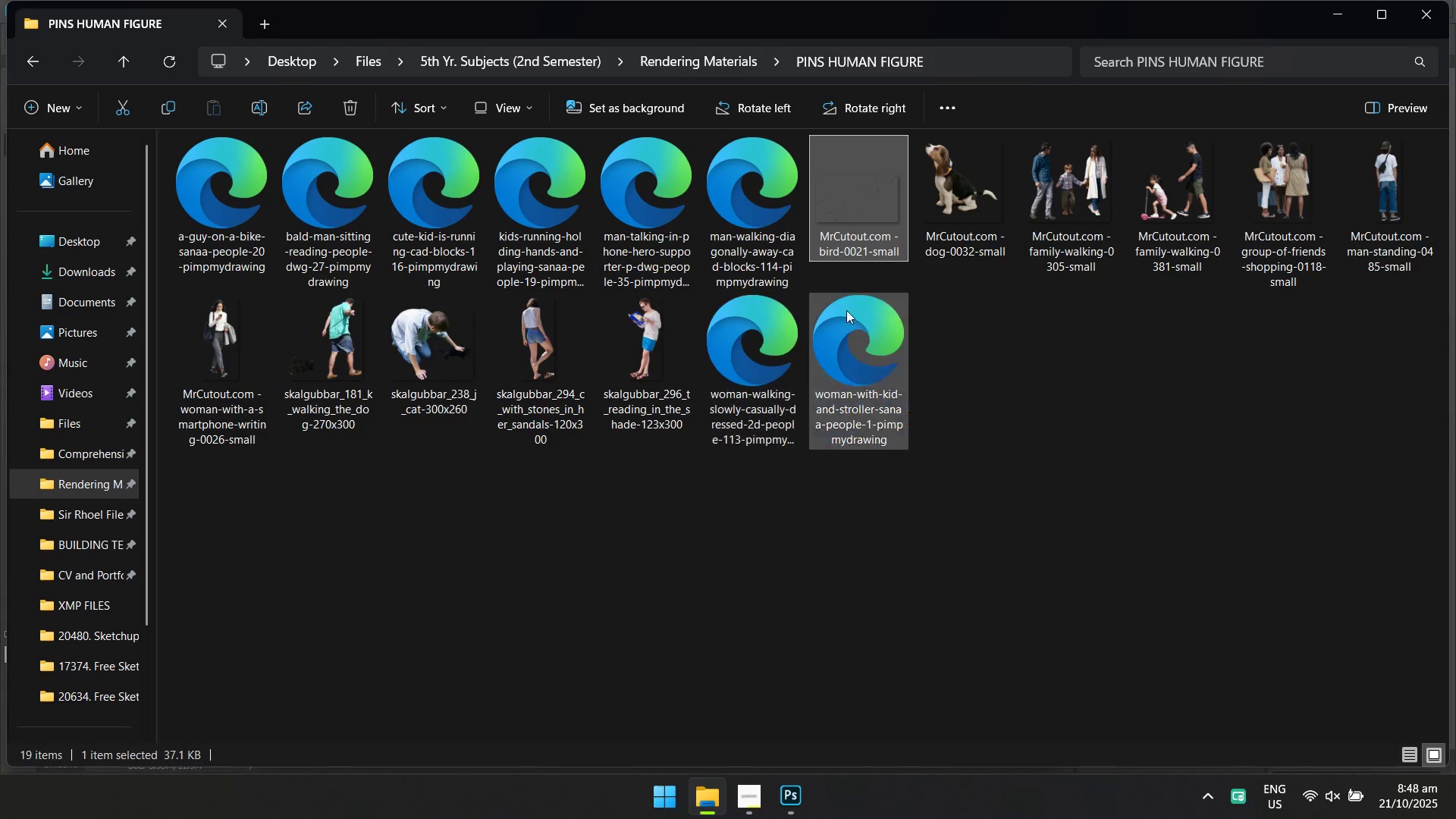 
left_click_drag(start_coordinate=[864, 191], to_coordinate=[651, 385])
 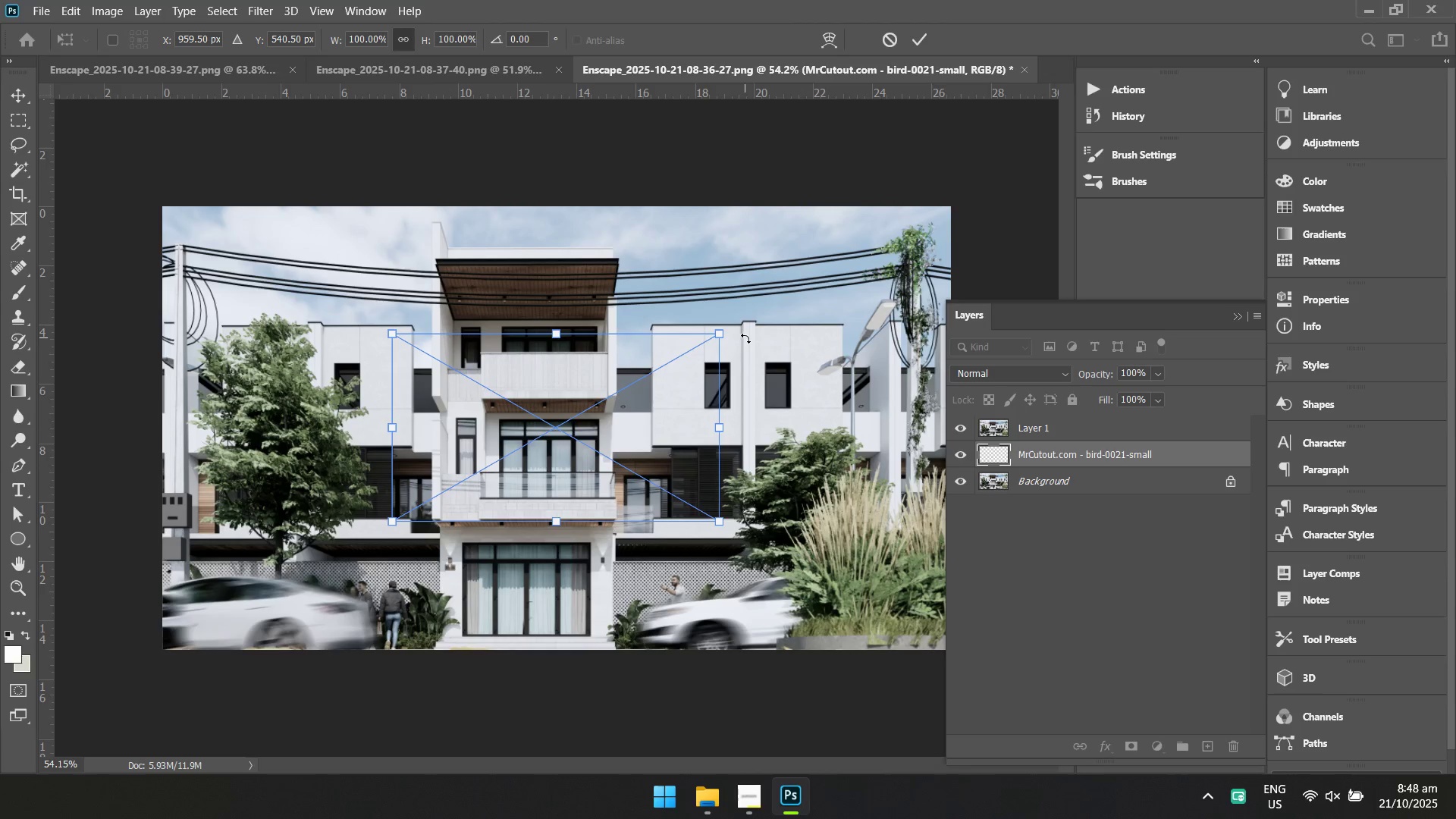 
left_click_drag(start_coordinate=[719, 337], to_coordinate=[570, 479])
 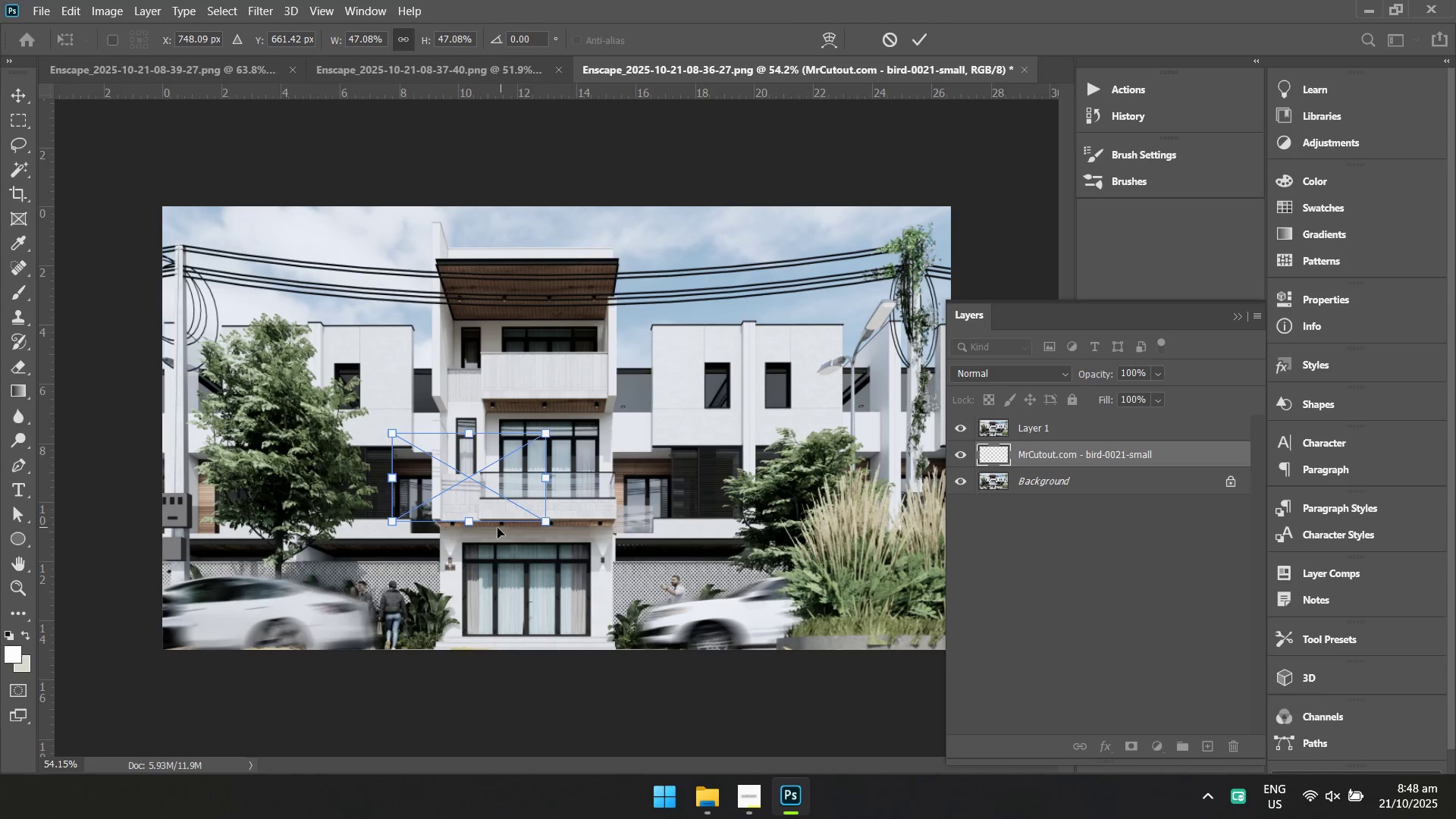 
left_click_drag(start_coordinate=[466, 535], to_coordinate=[342, 281])
 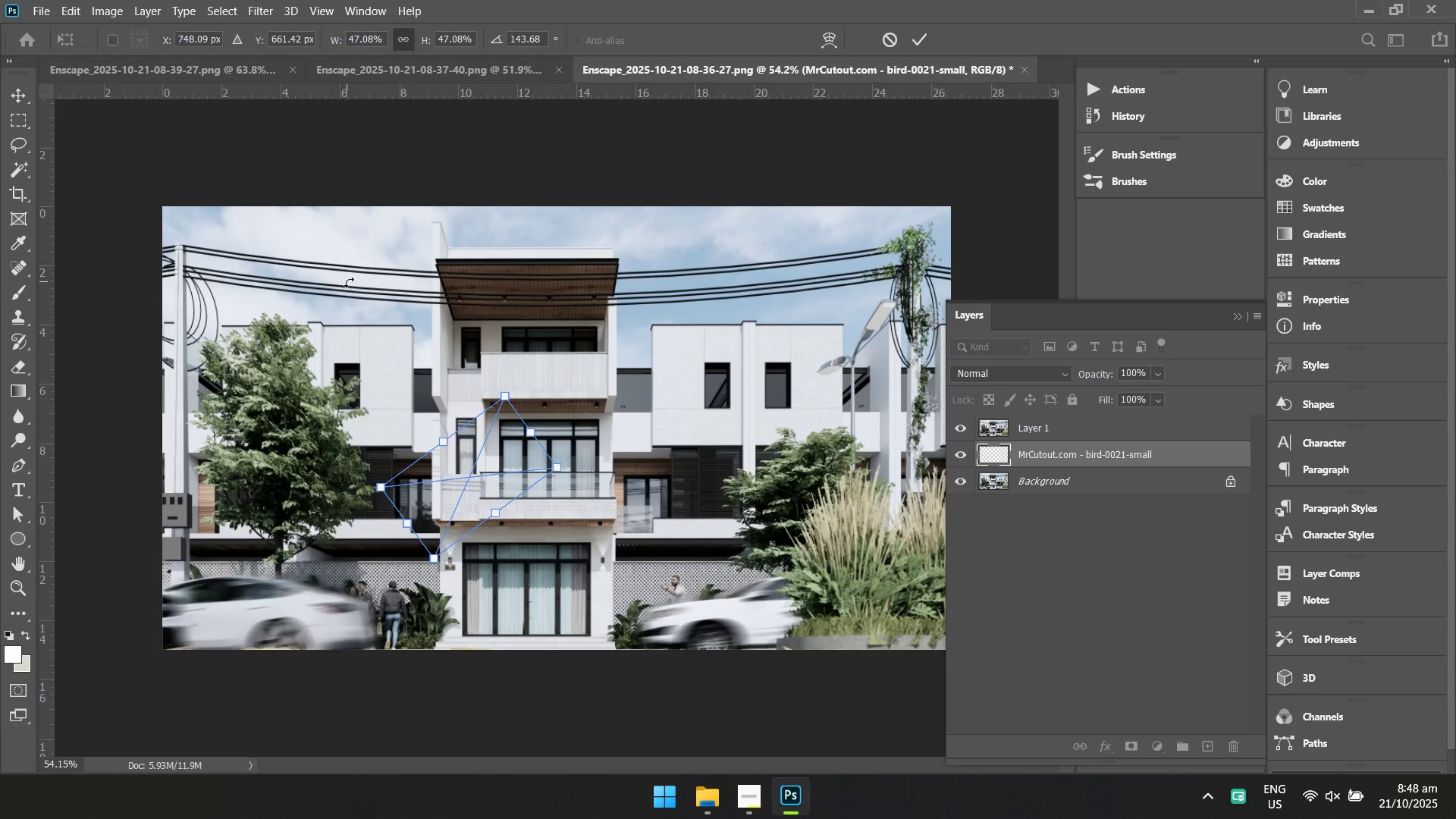 
key(Control+Z)
 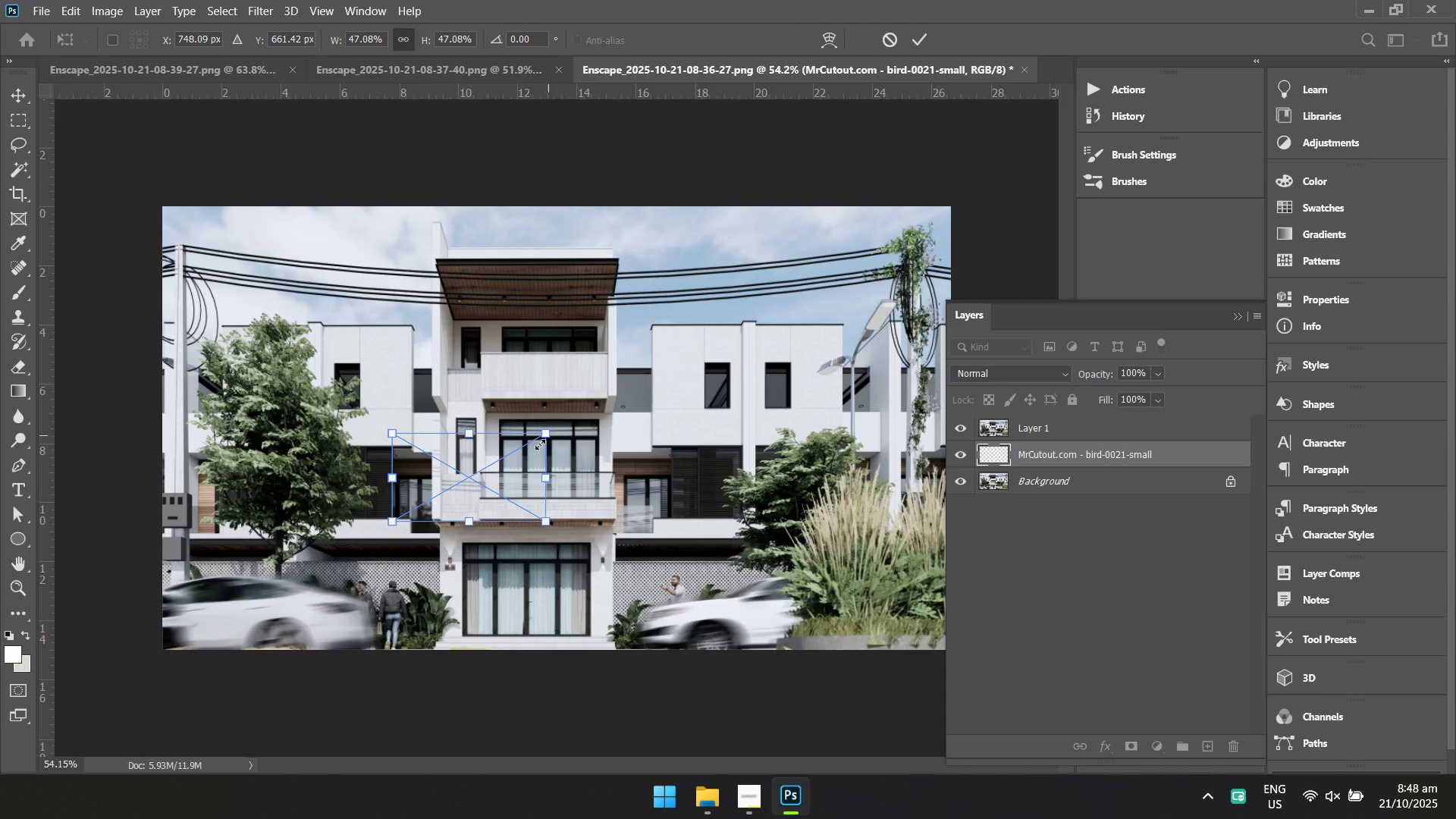 
left_click_drag(start_coordinate=[480, 488], to_coordinate=[356, 279])
 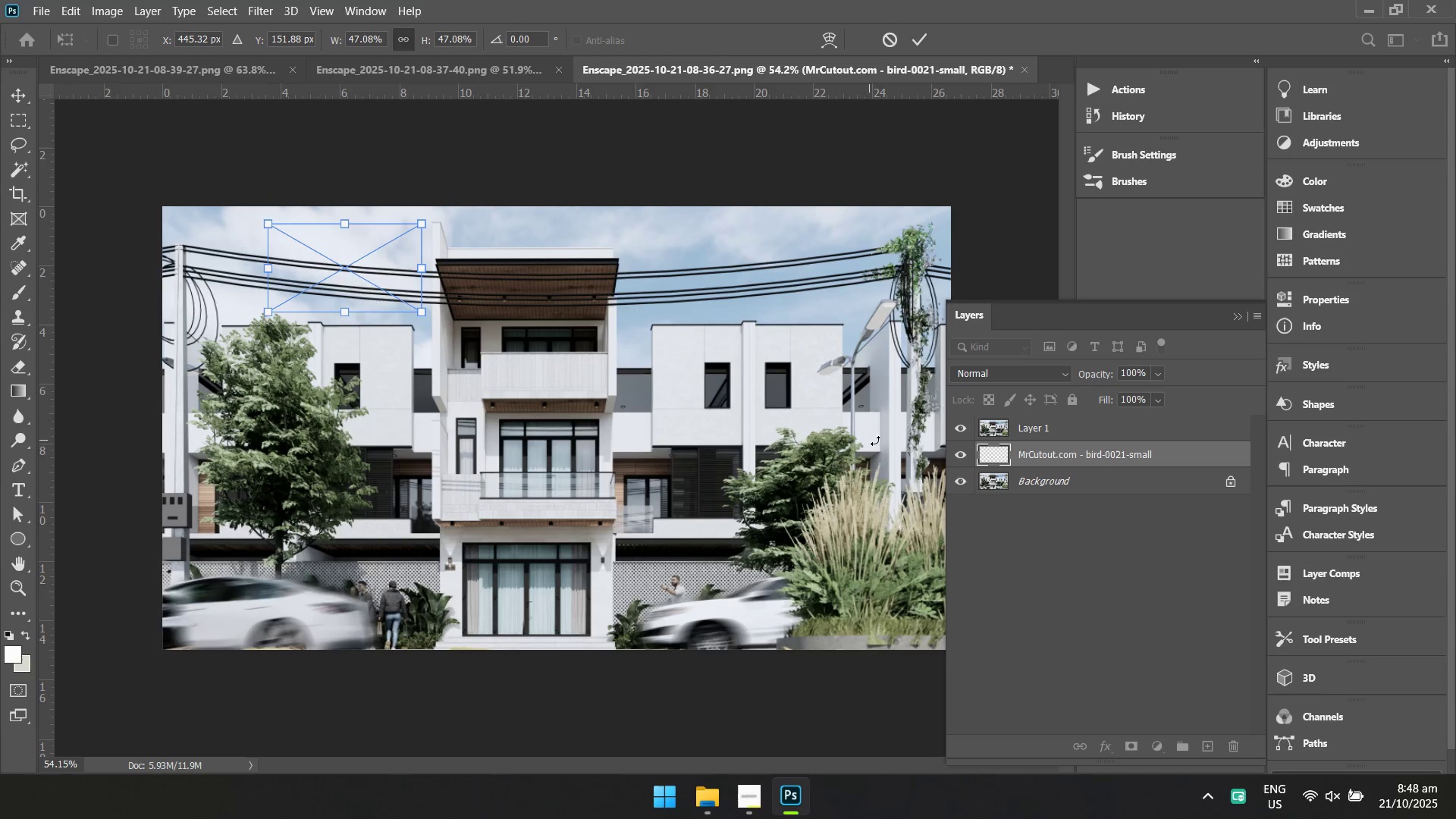 
key(Control+Z)
 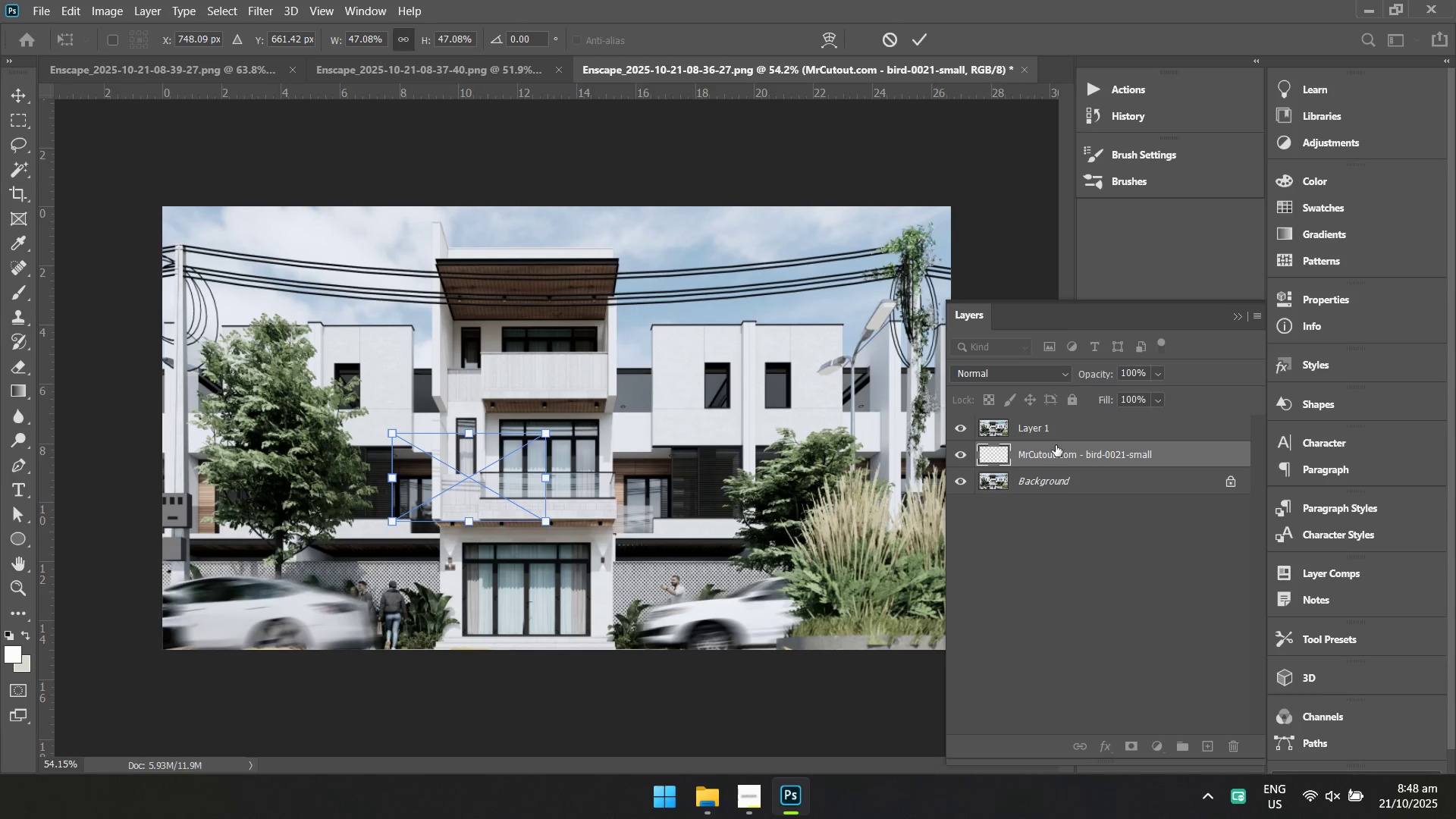 
hold_key(key=ControlLeft, duration=0.37)